 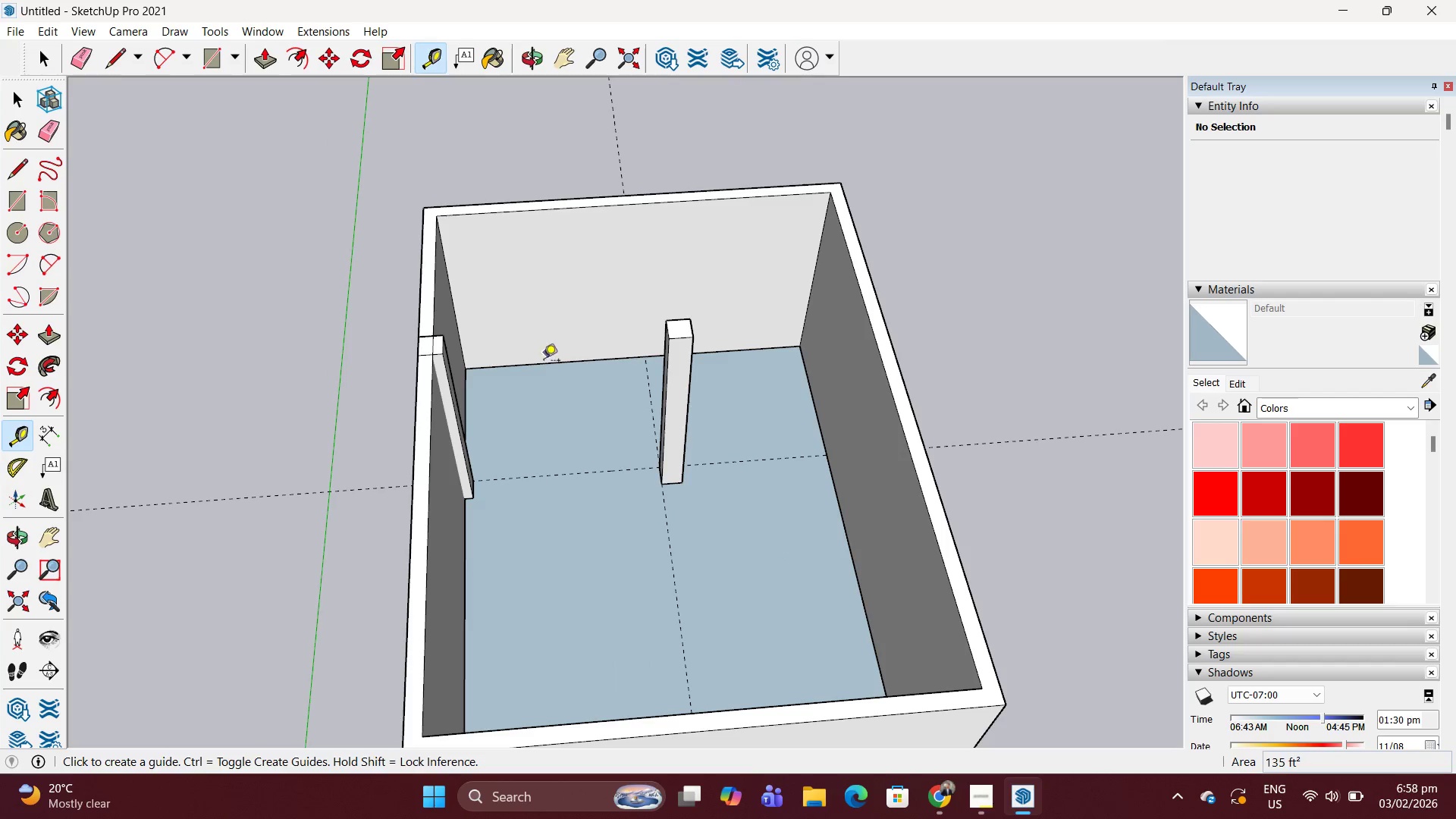 
left_click([544, 362])
 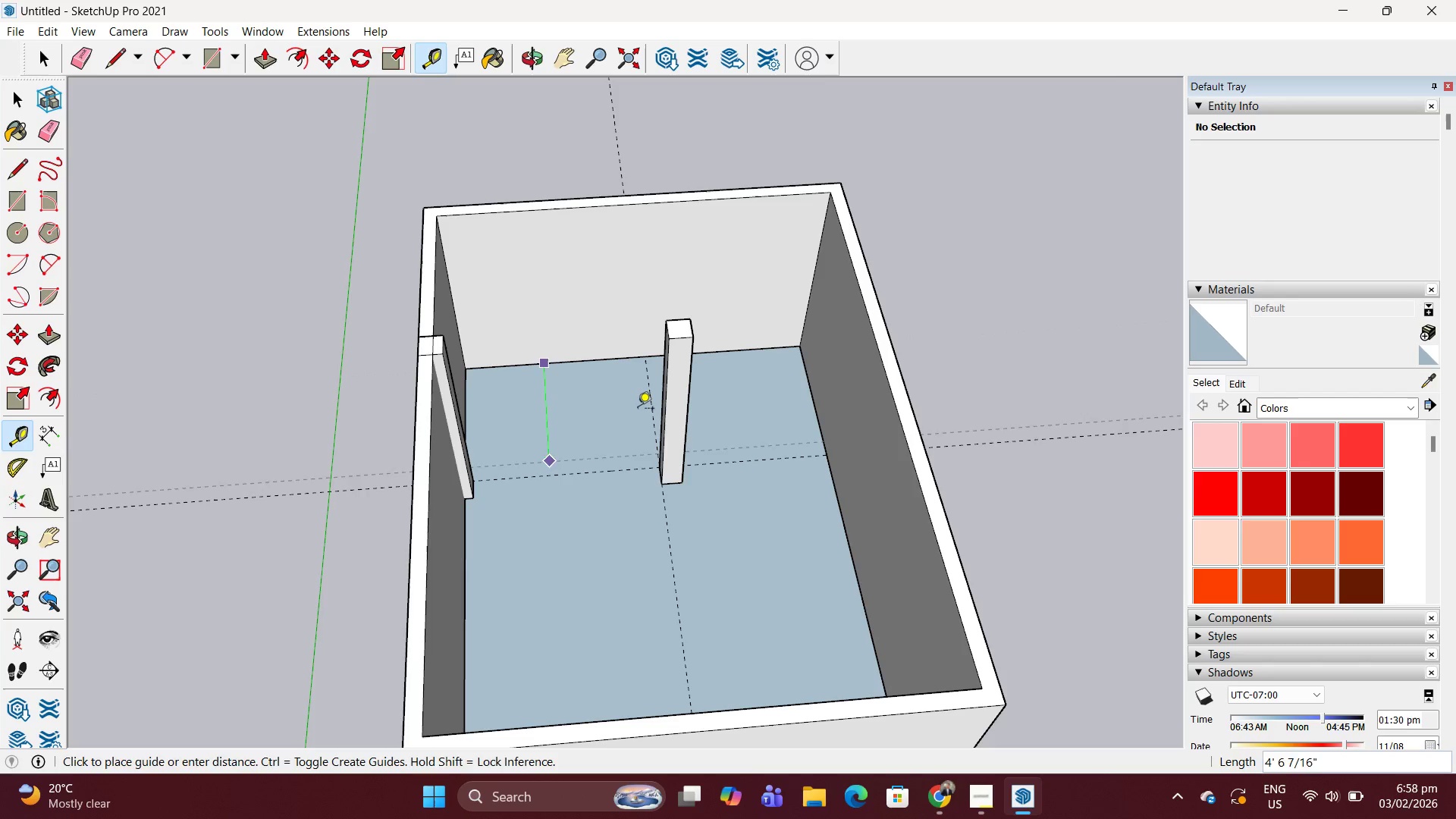 
key(Escape)
 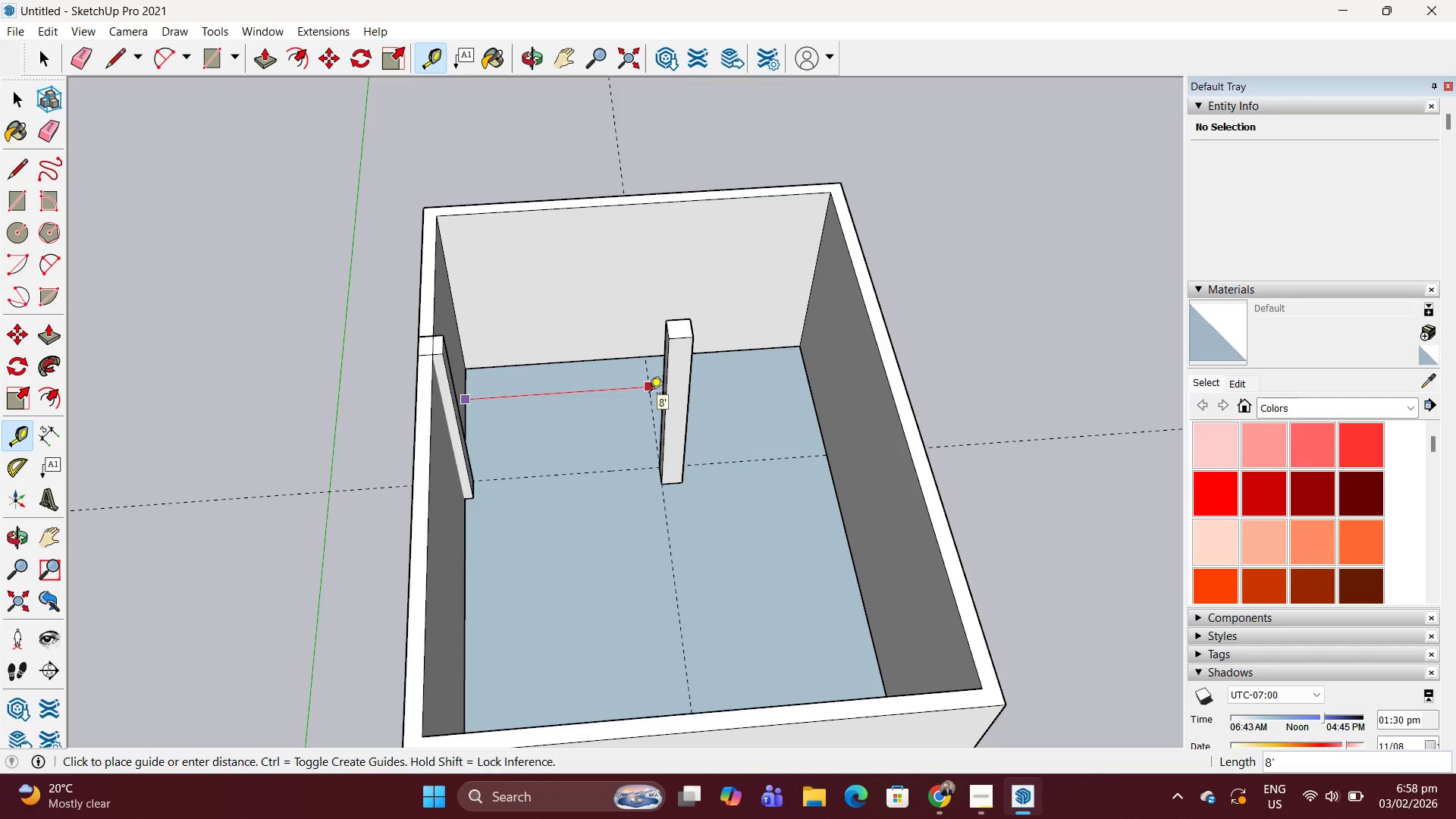 
key(Escape)
 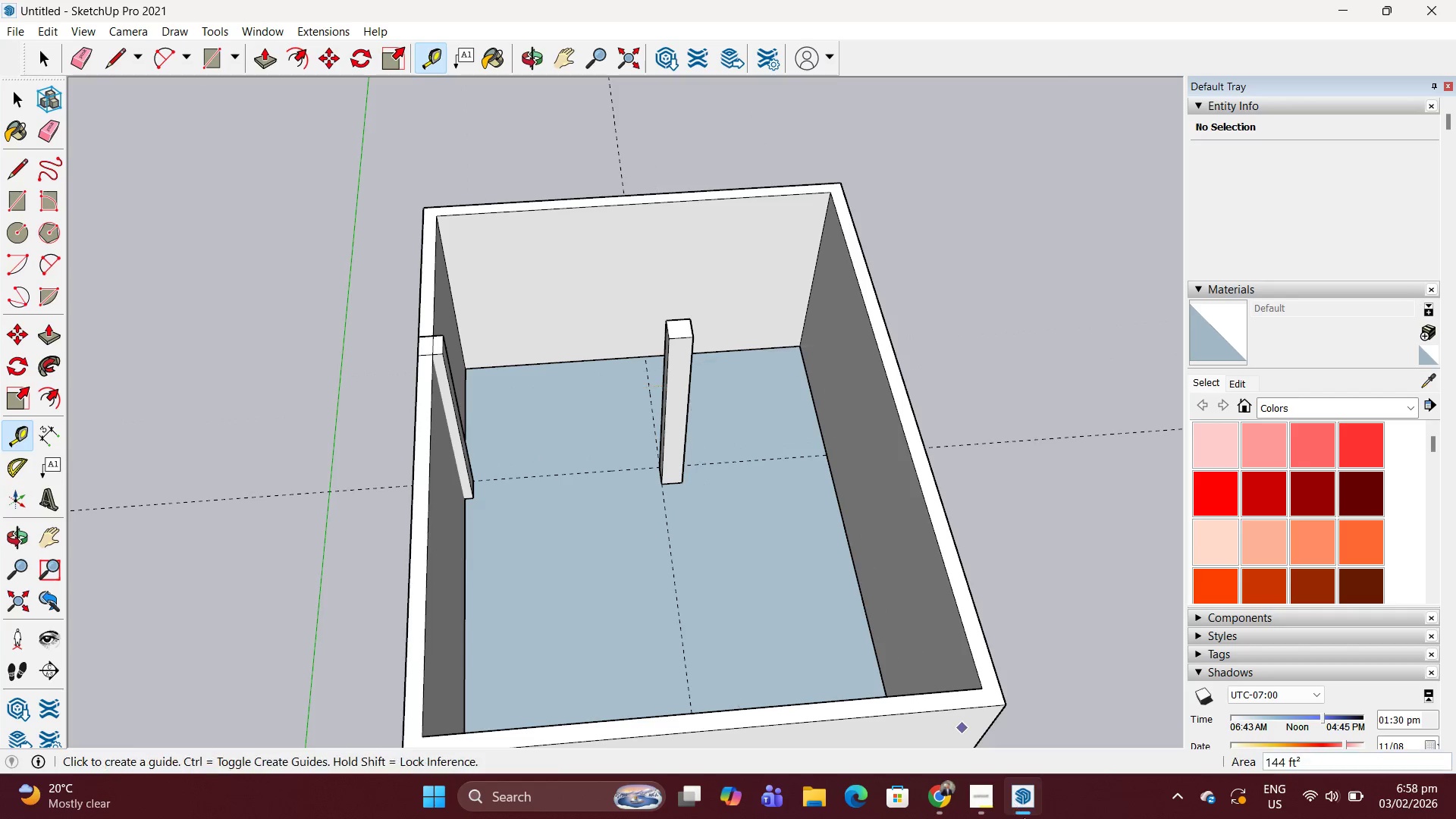 
mouse_move([1004, 799])
 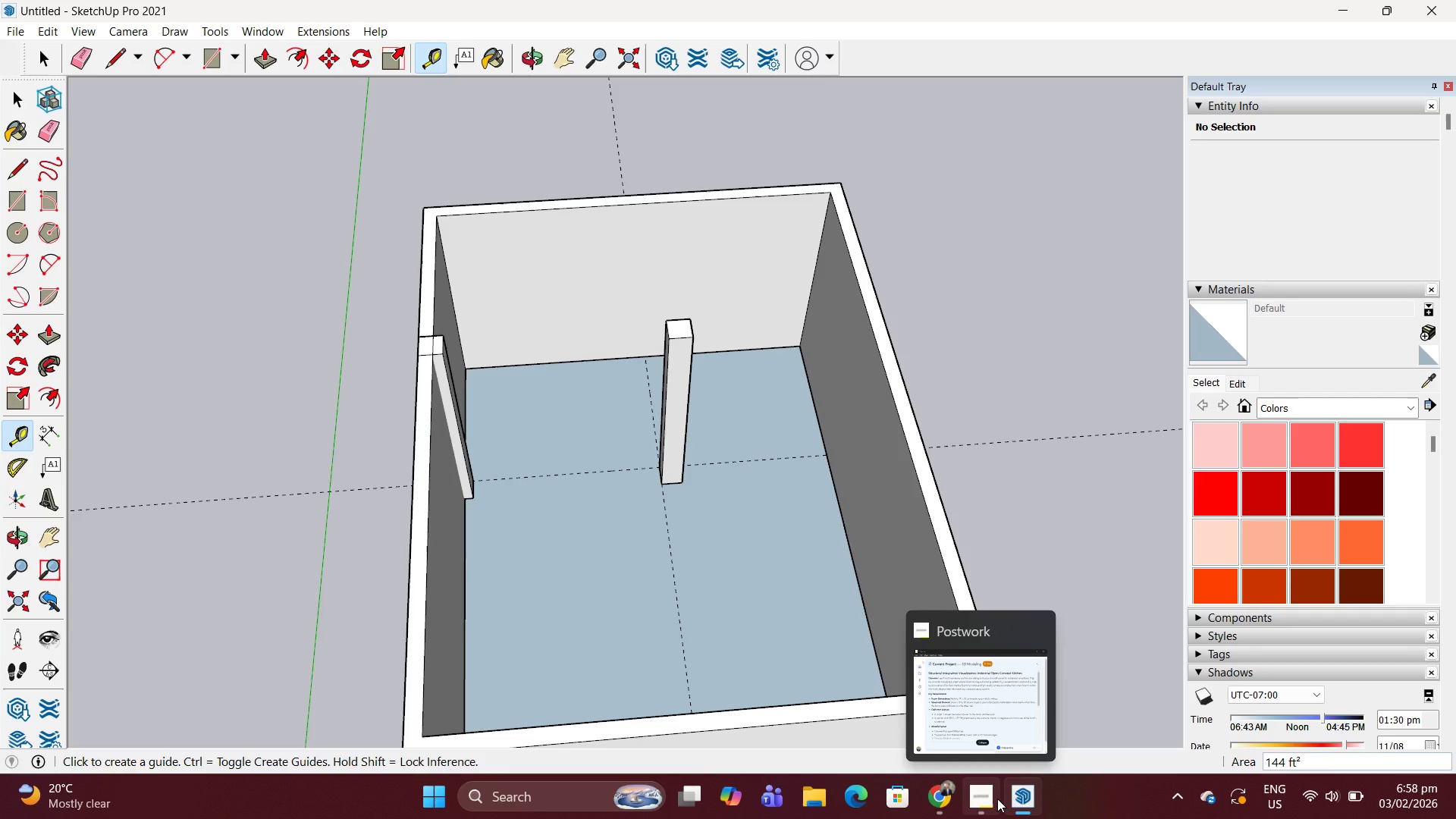 
left_click([990, 799])